 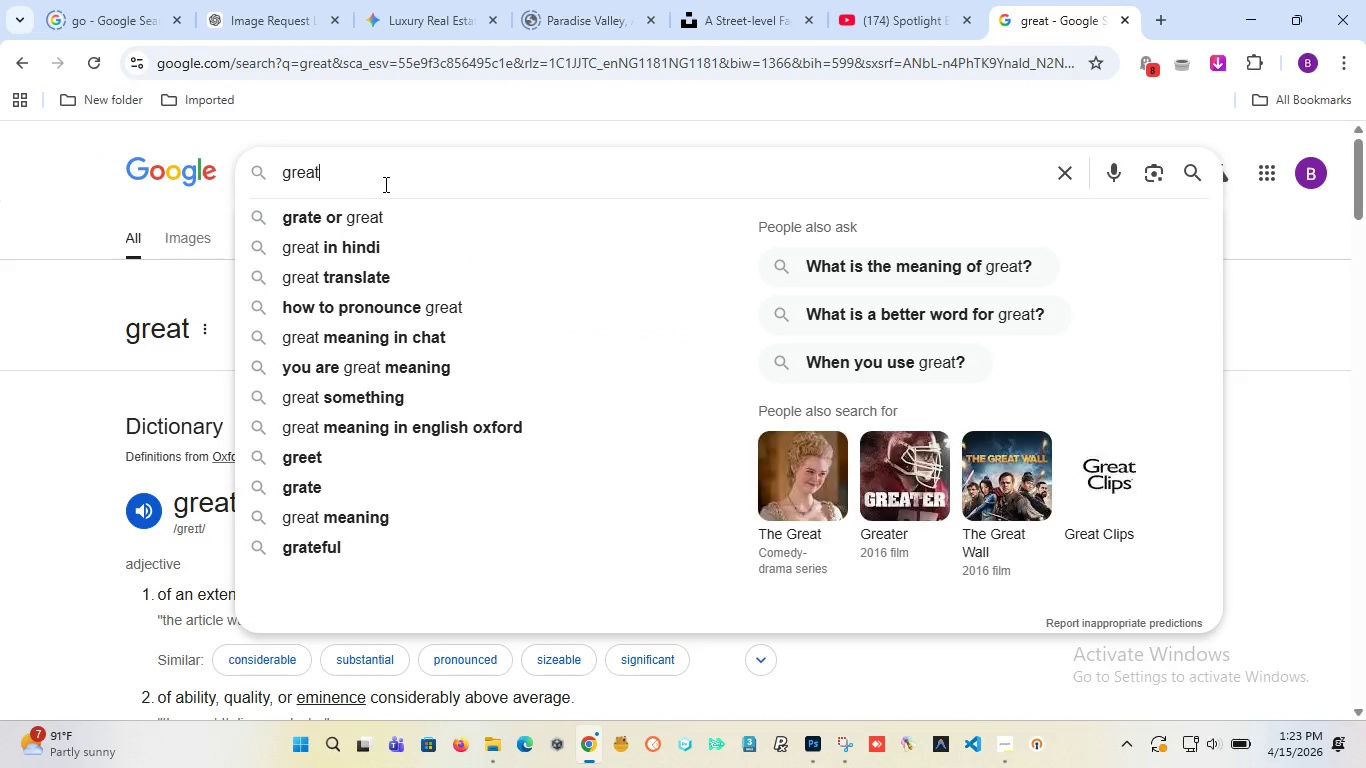 
key(Backspace)
 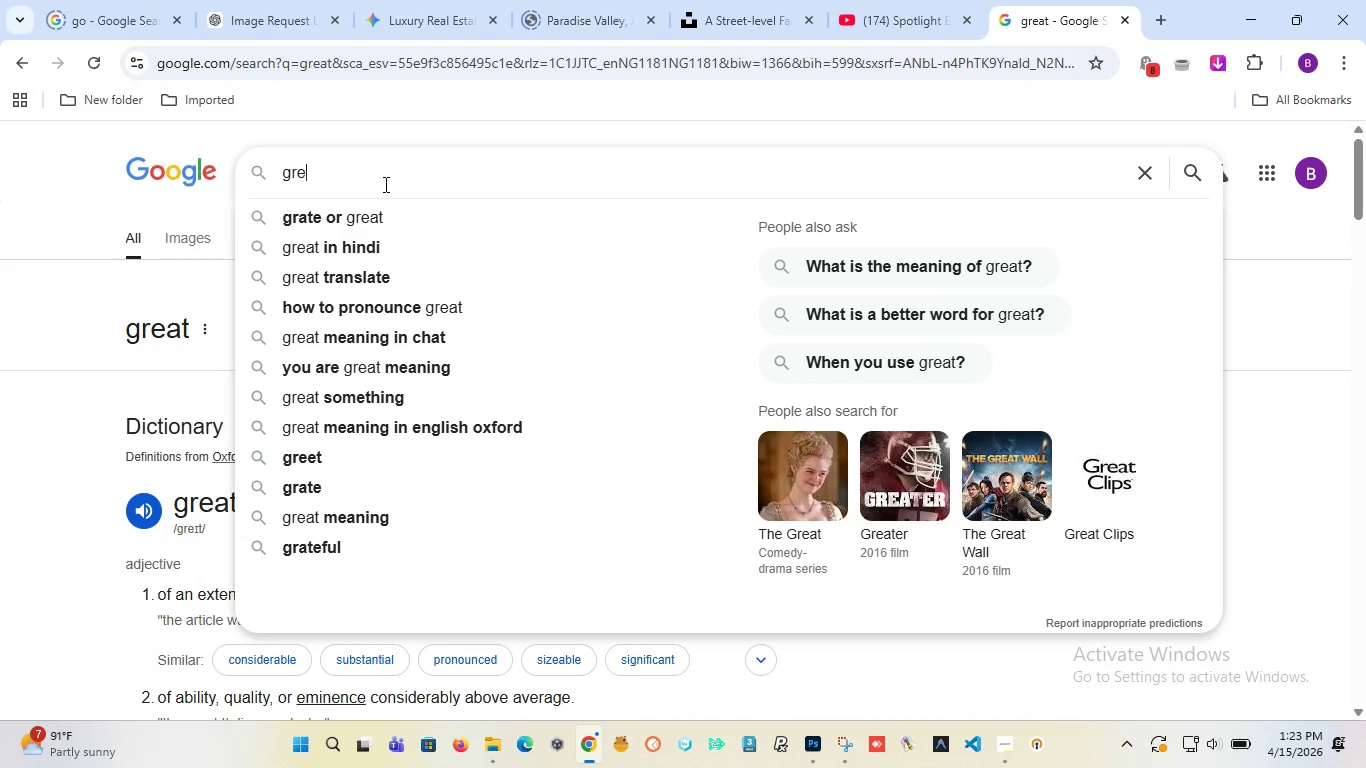 
key(Backspace)
 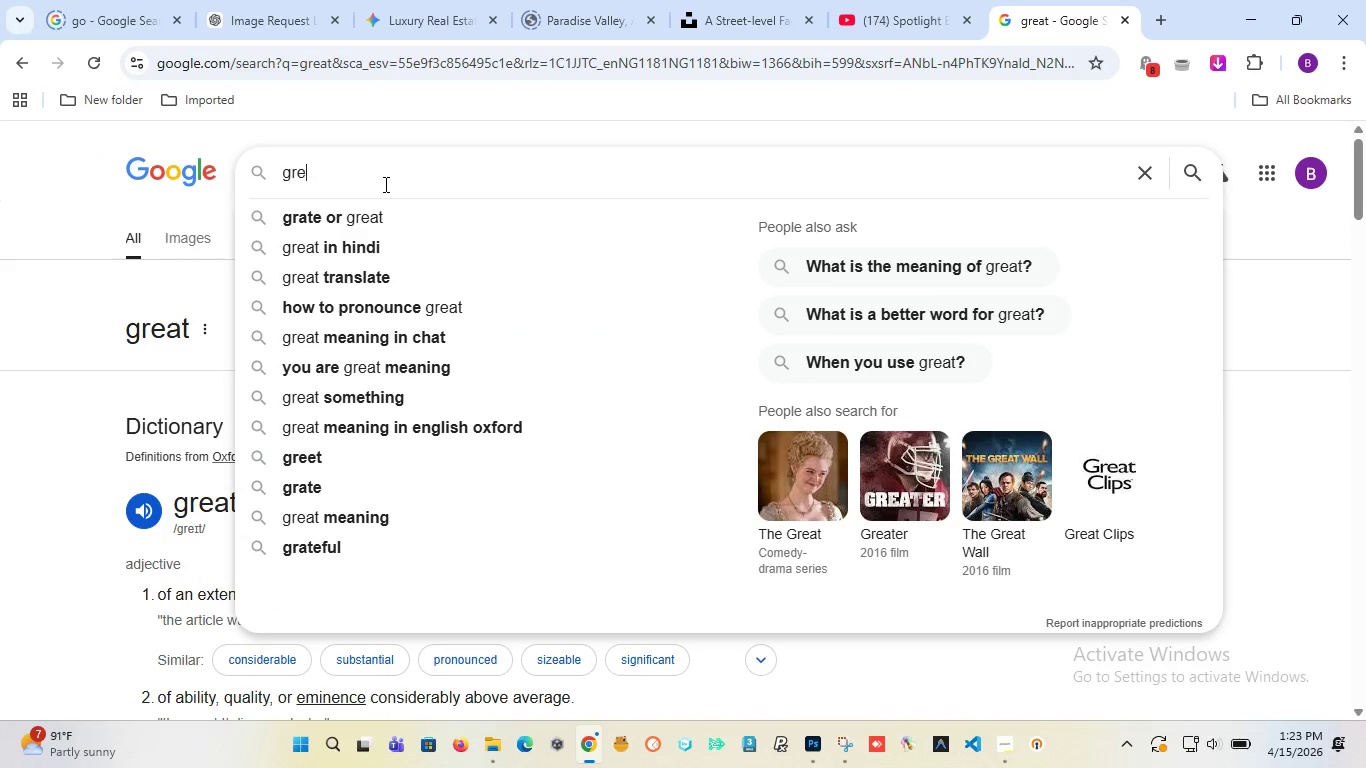 
key(Backspace)
 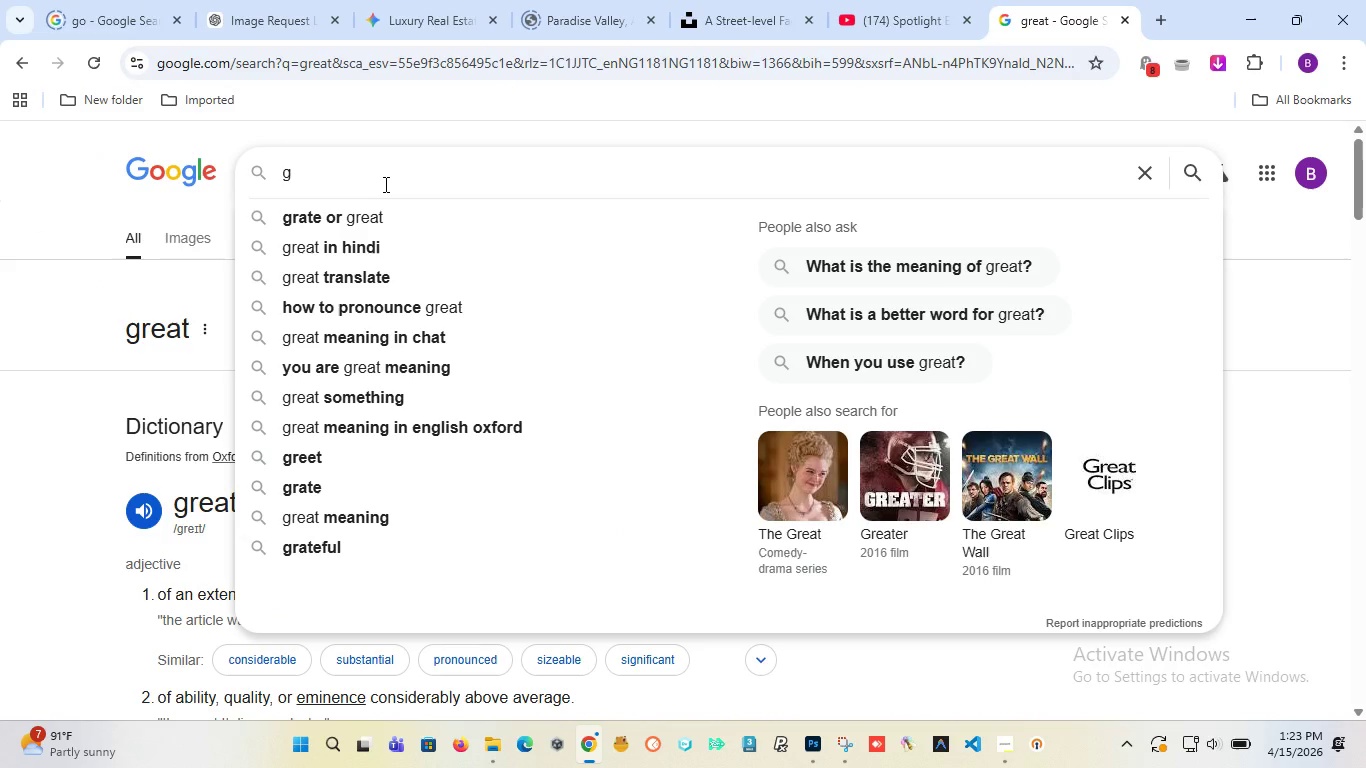 
key(Backspace)
 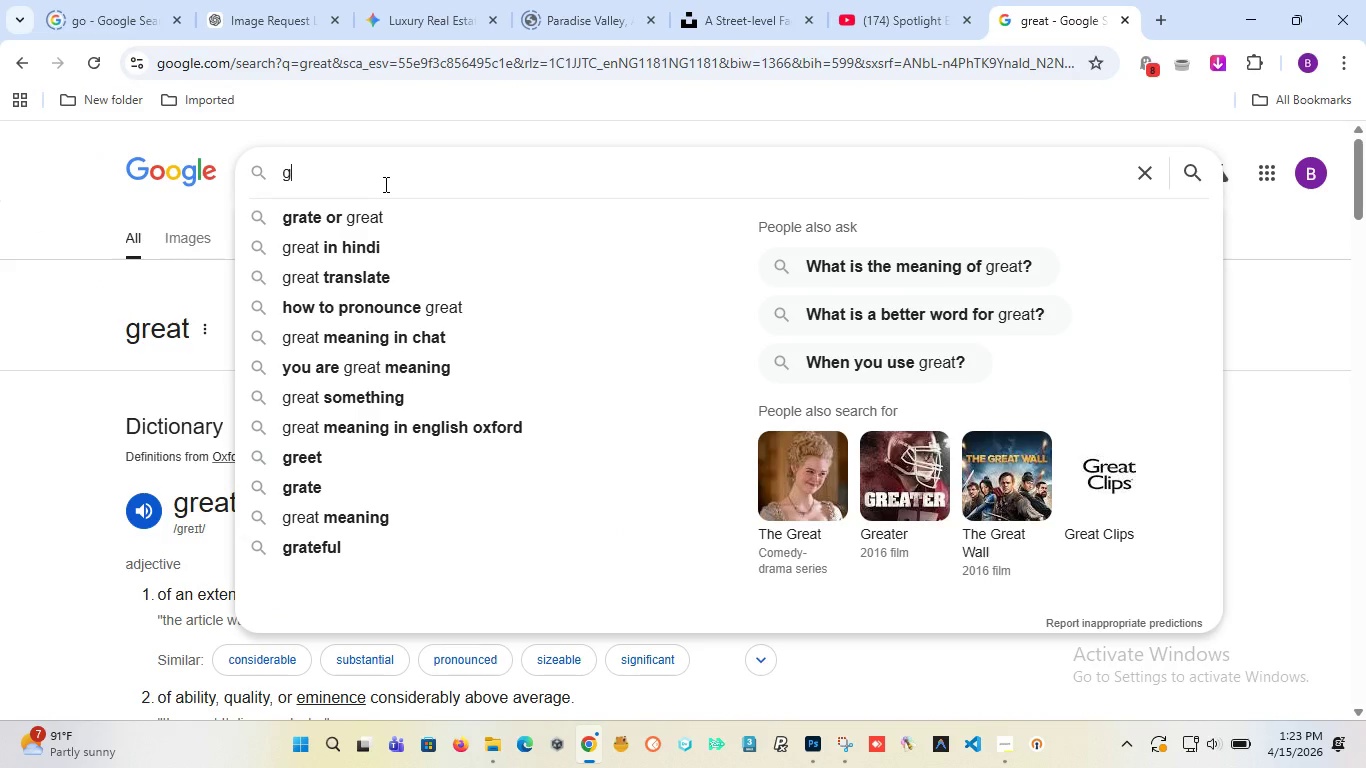 
key(O)
 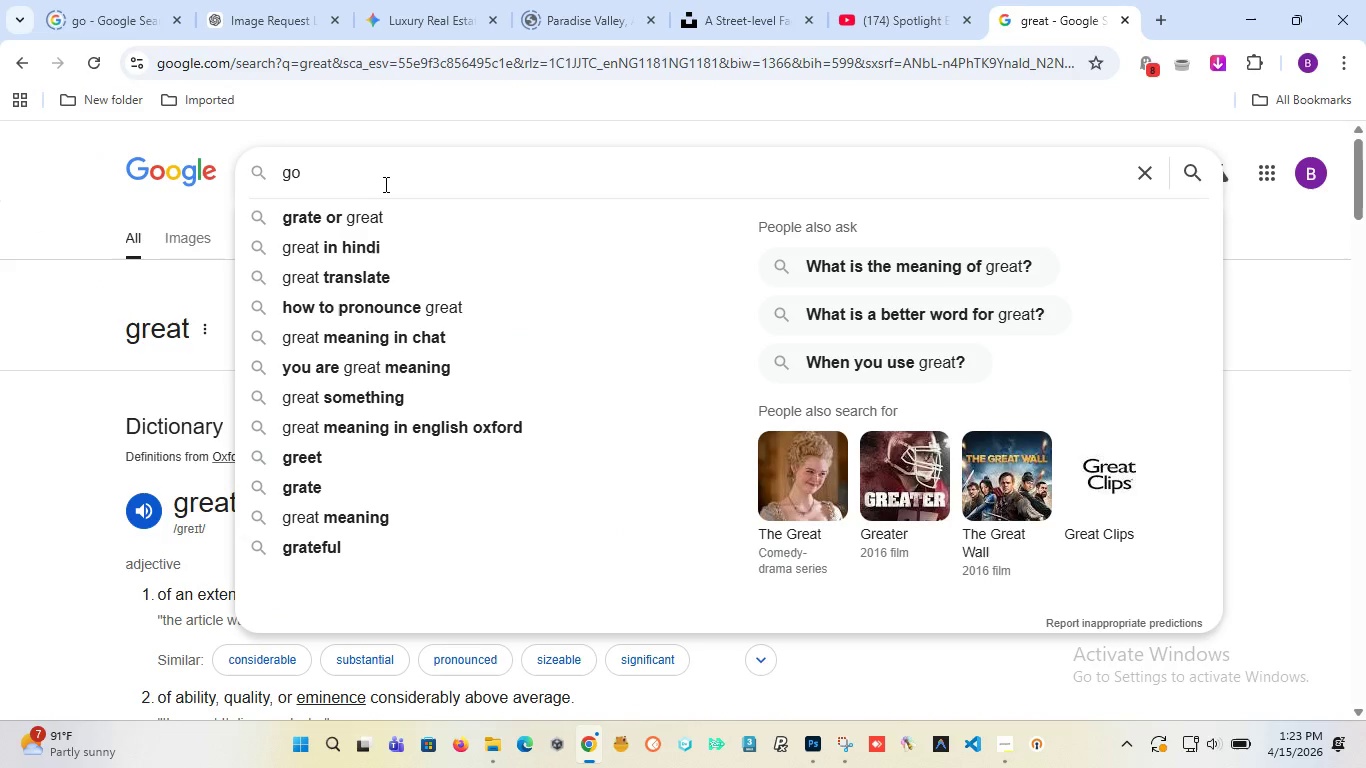 
key(Enter)
 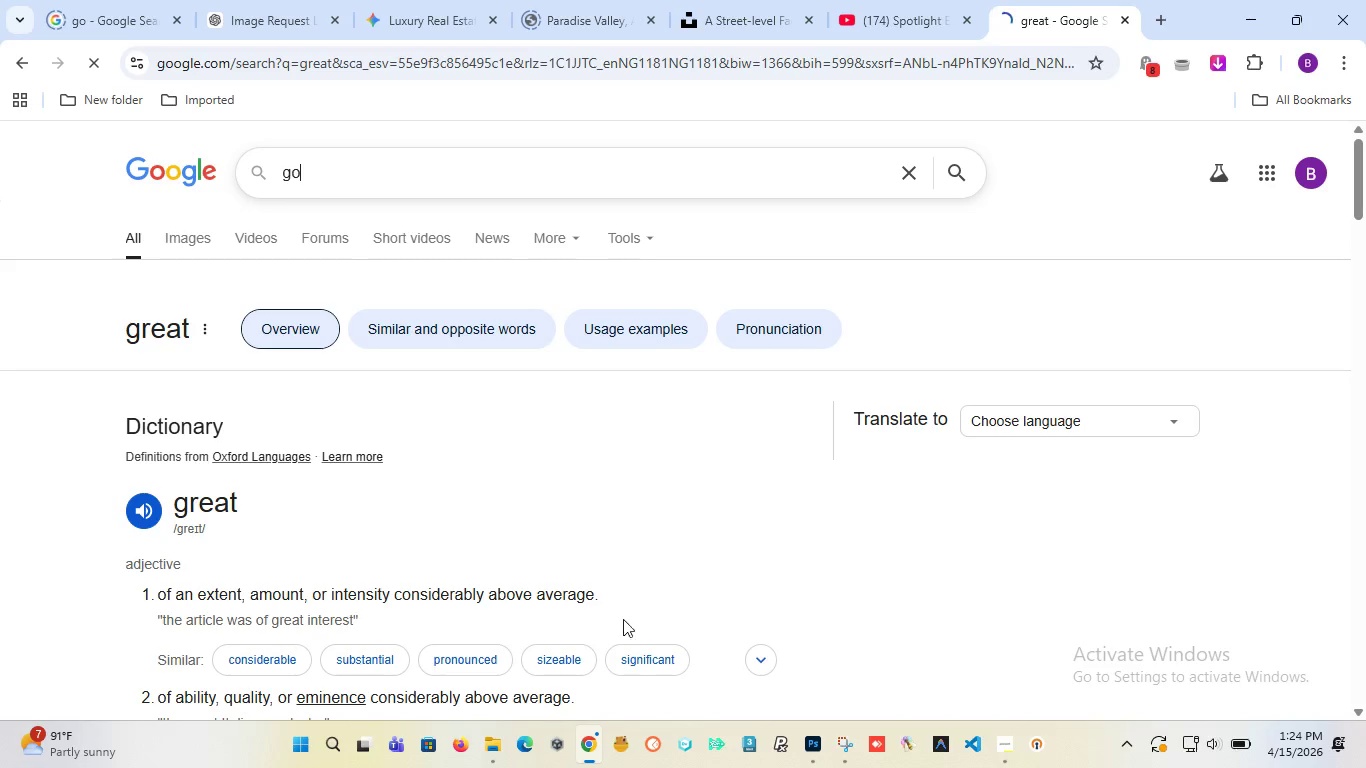 
wait(29.16)
 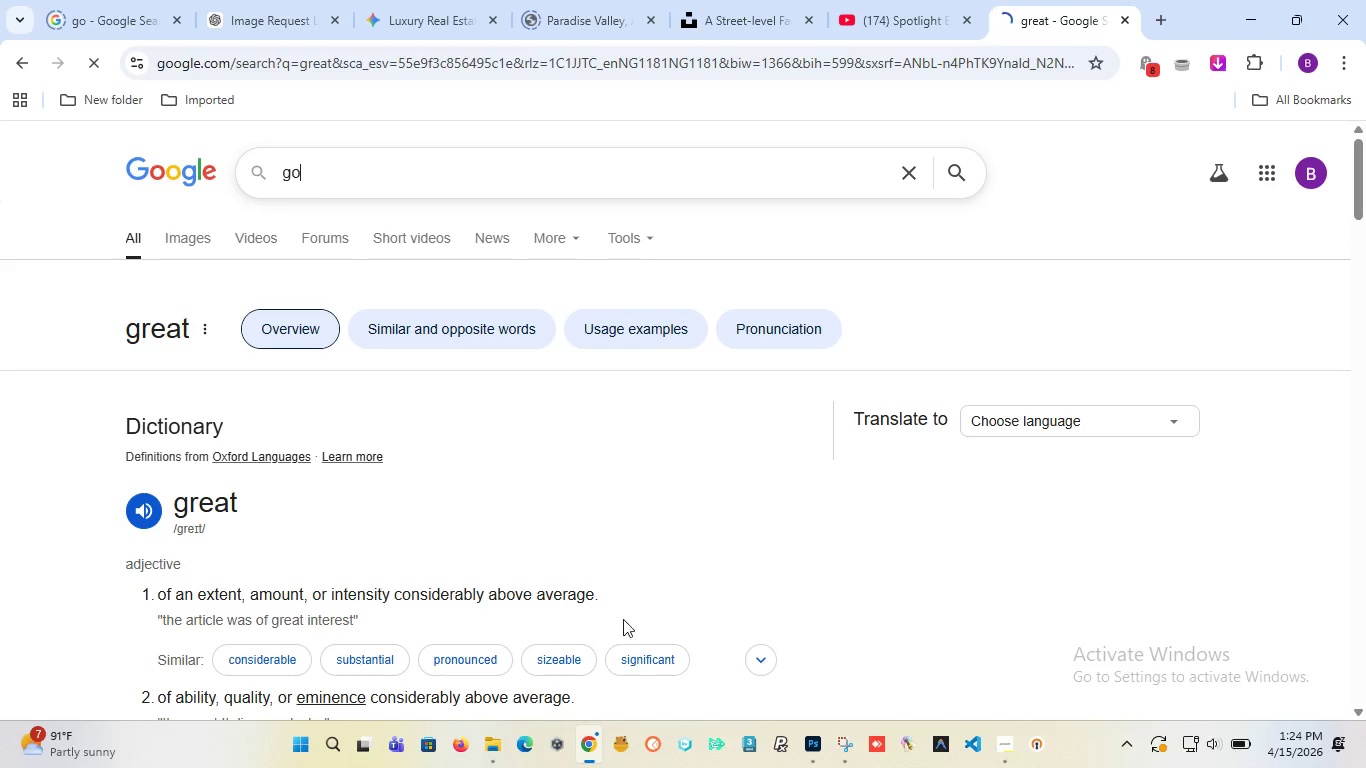 
left_click([1008, 752])